 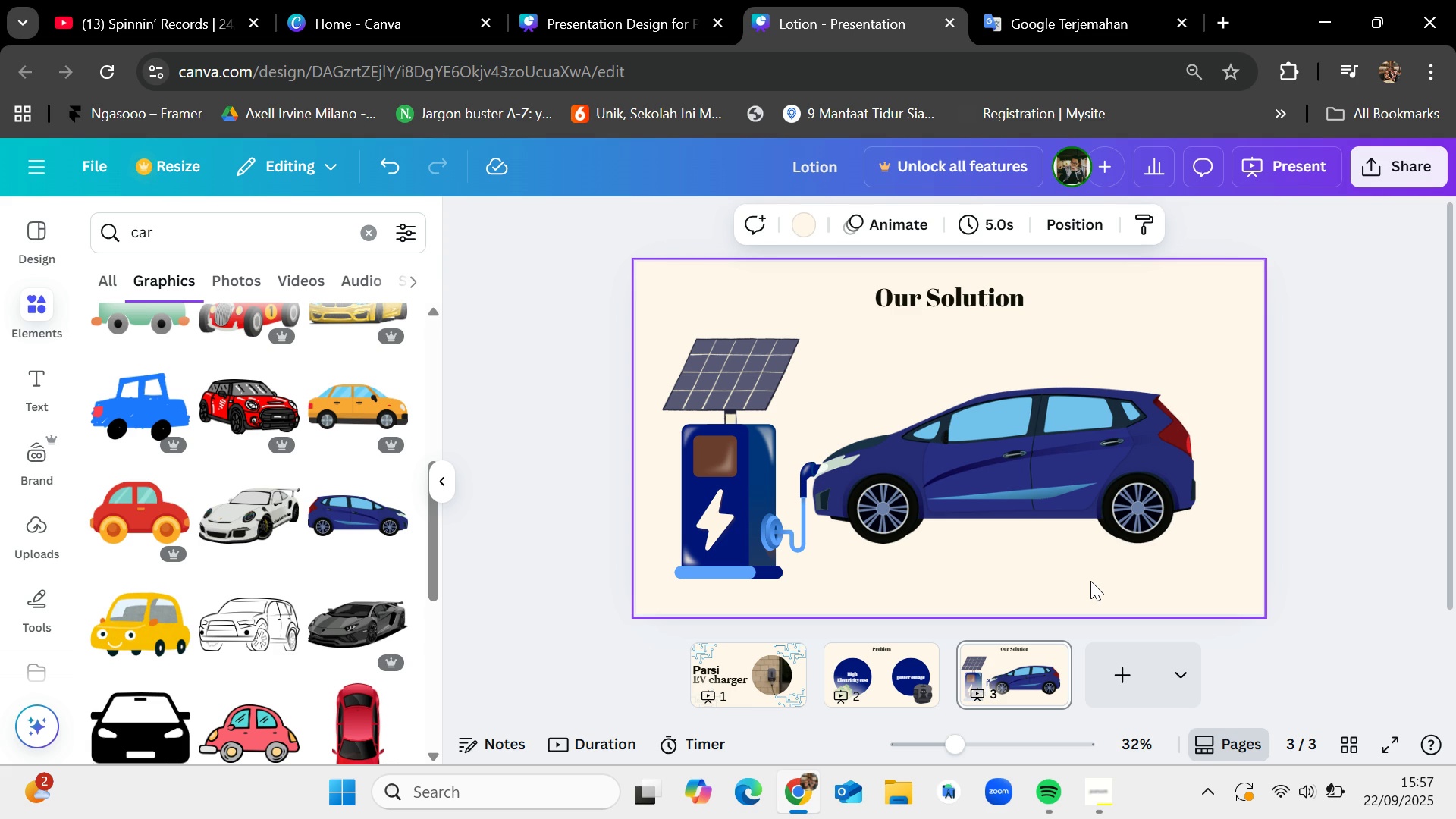 
left_click([371, 239])
 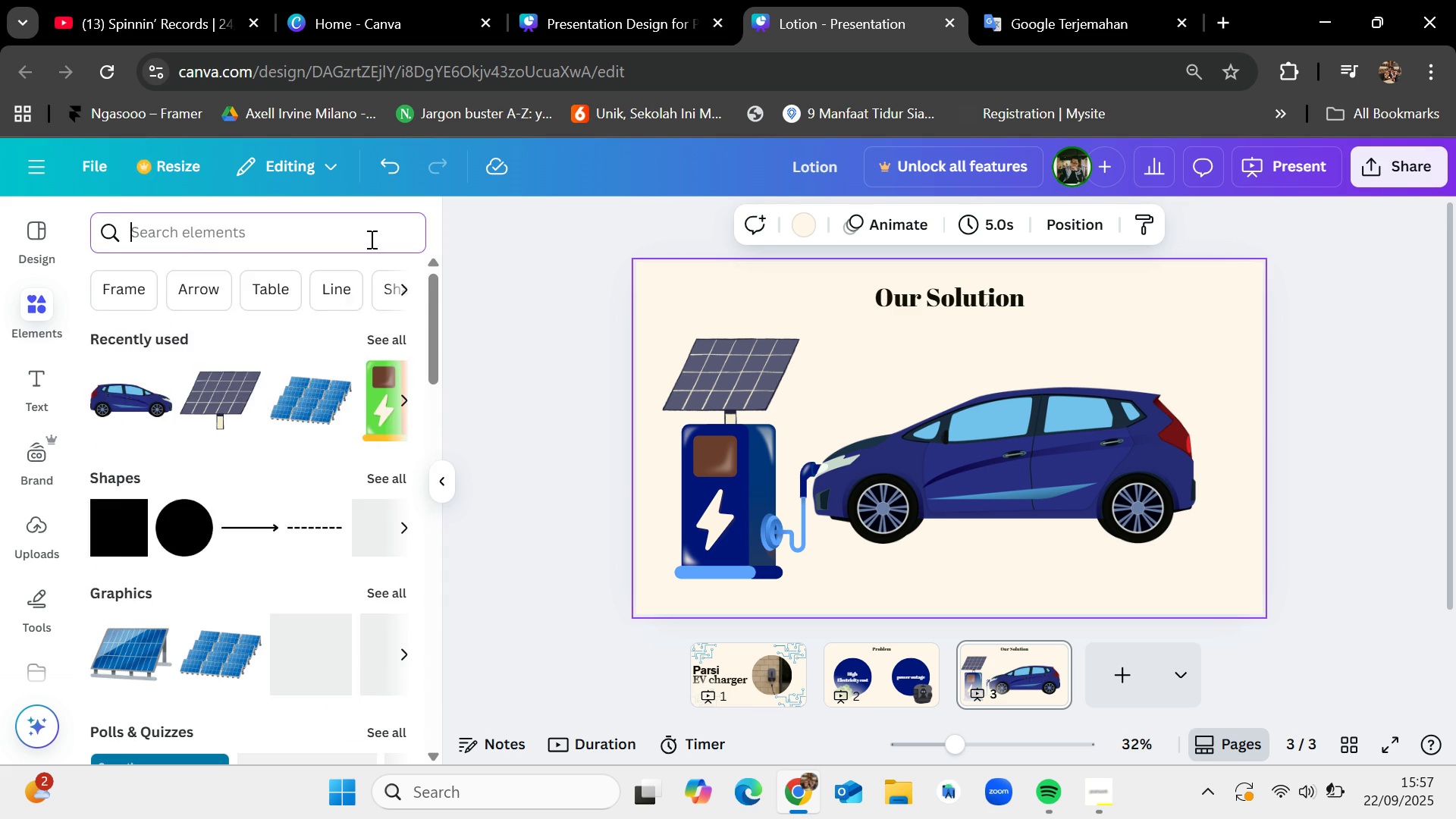 
type(rao)
key(Backspace)
key(Backspace)
type(oad)
 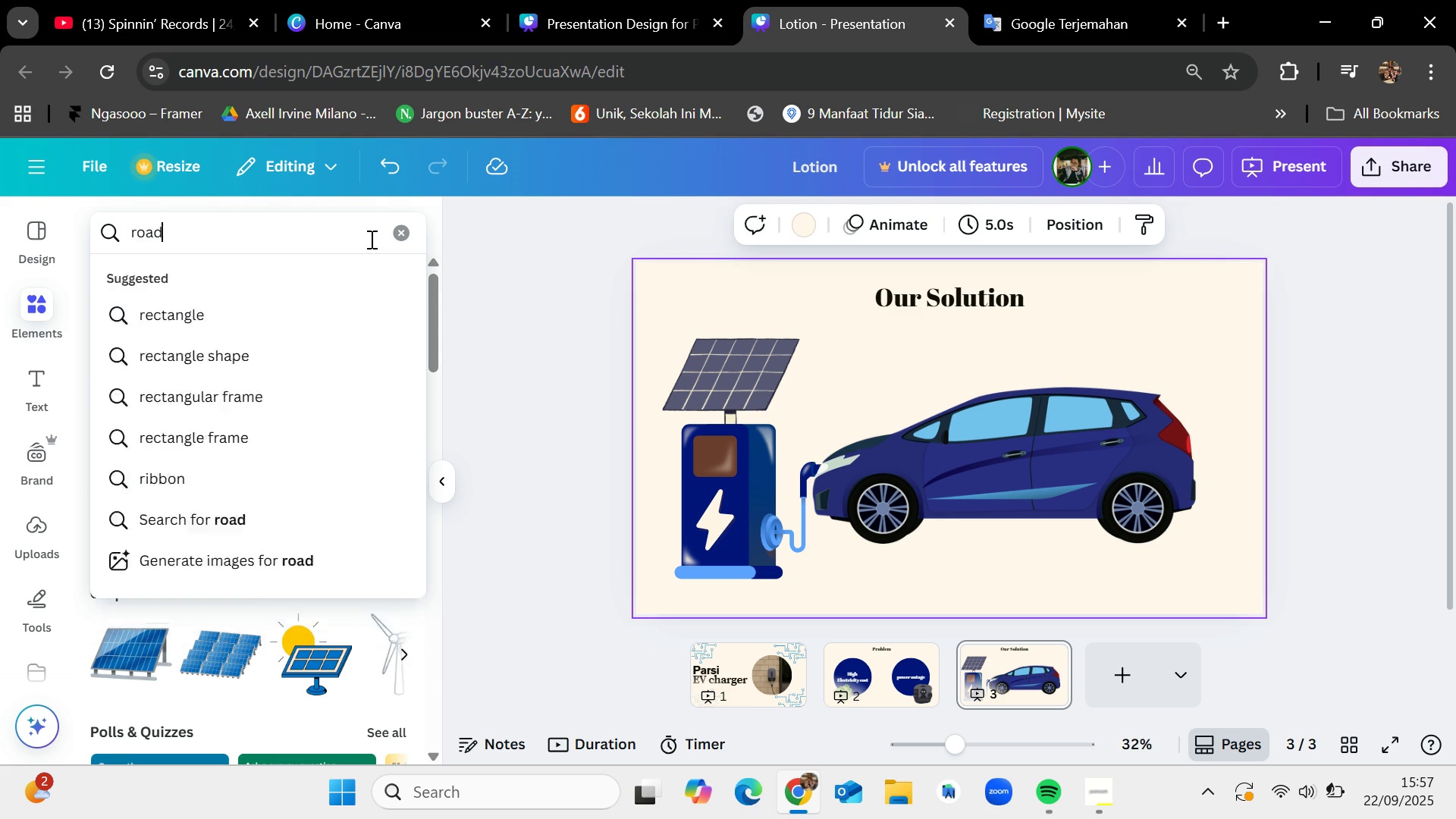 
key(Enter)
 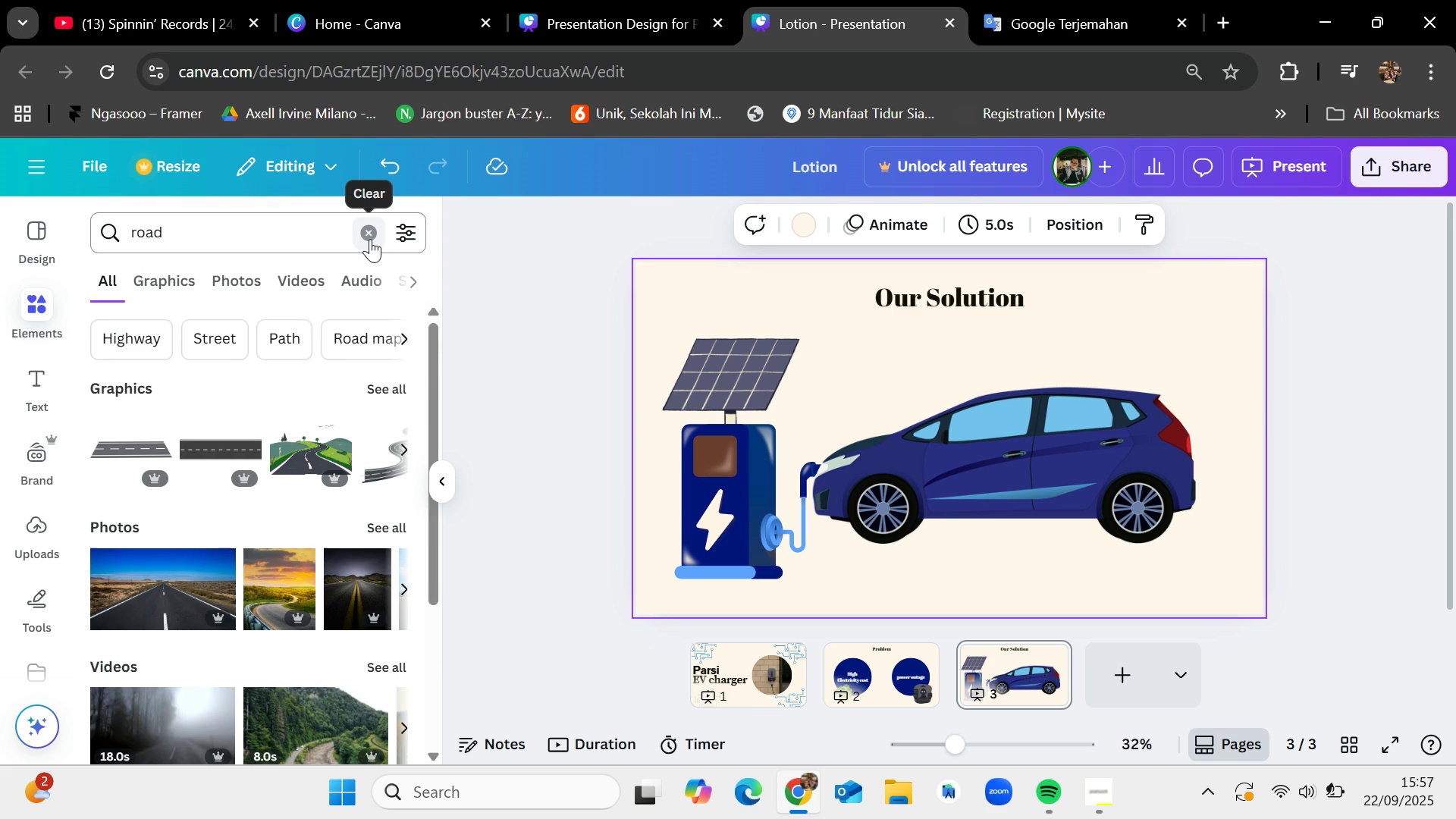 
mouse_move([392, 412])
 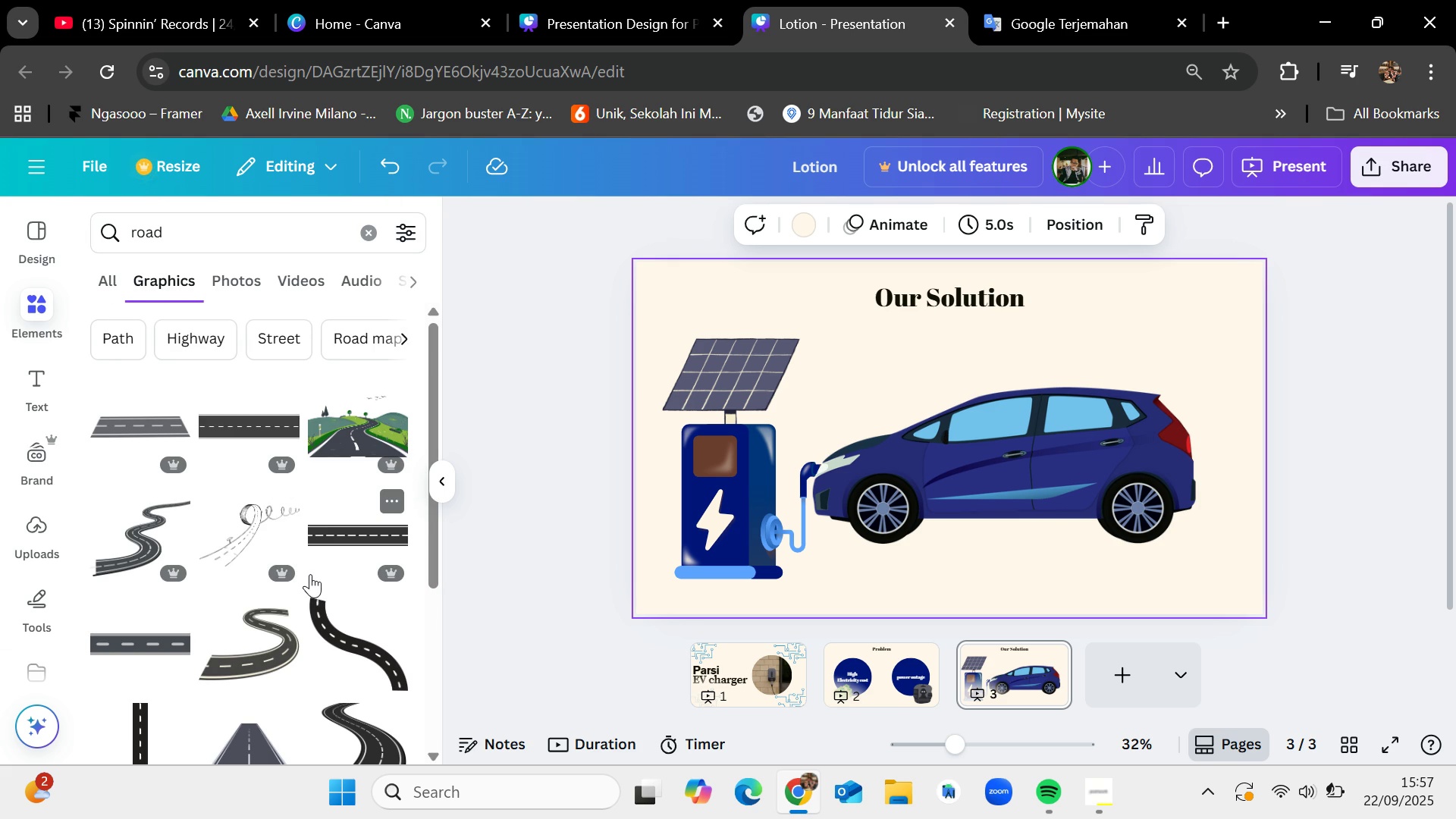 
scroll: coordinate [273, 633], scroll_direction: down, amount: 2.0